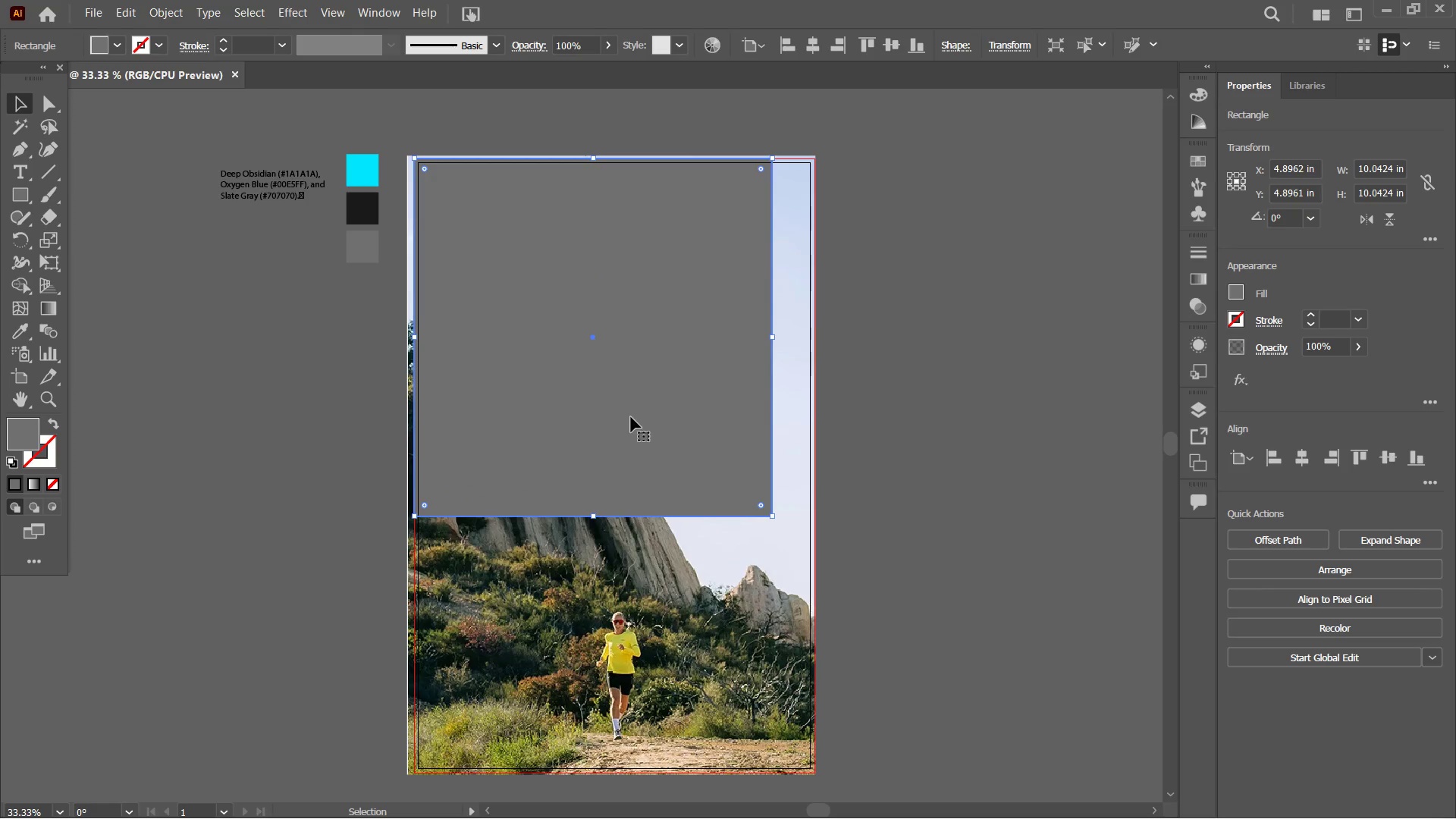 
left_click_drag(start_coordinate=[639, 395], to_coordinate=[631, 389])
 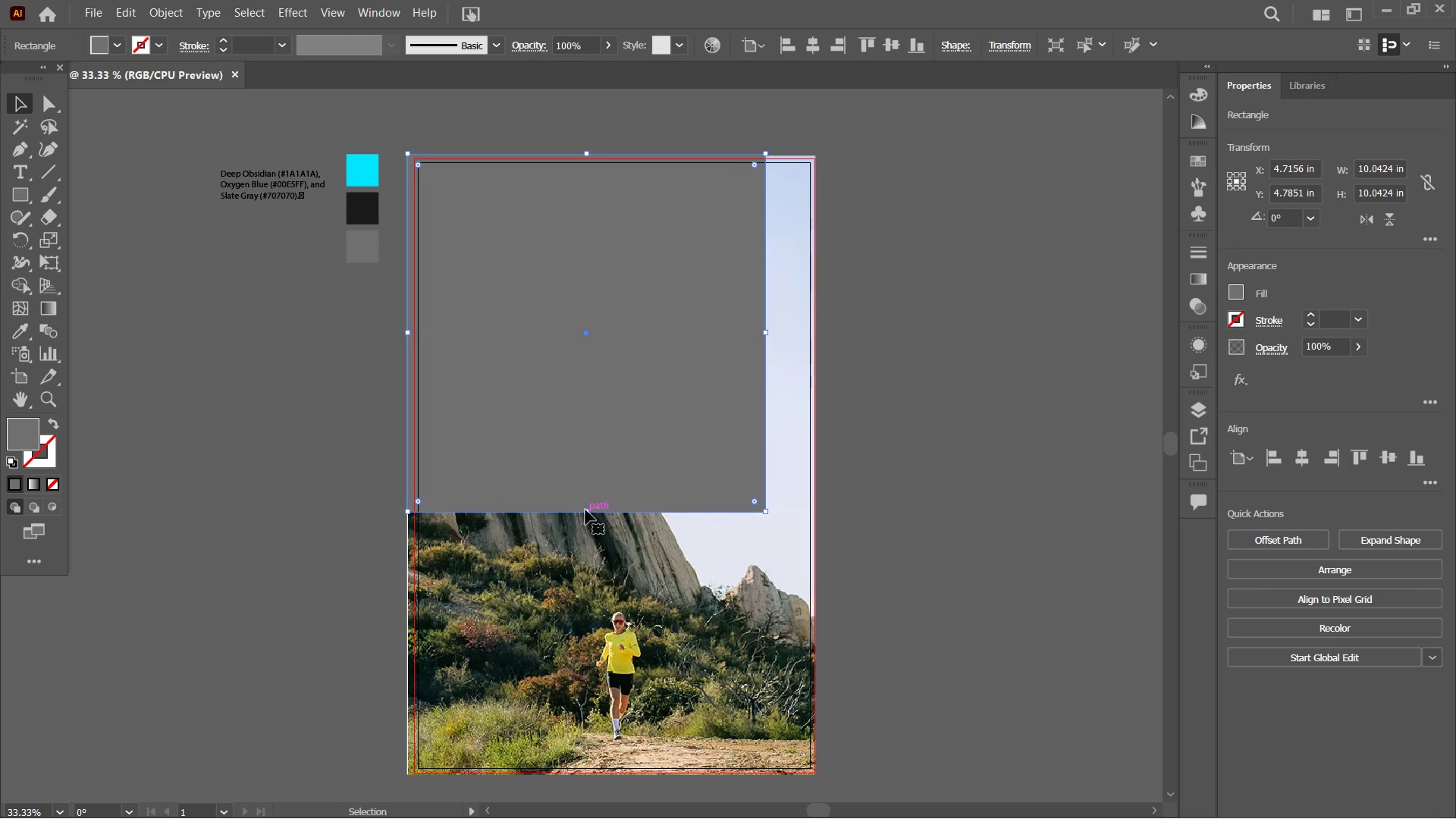 
left_click_drag(start_coordinate=[585, 515], to_coordinate=[631, 774])
 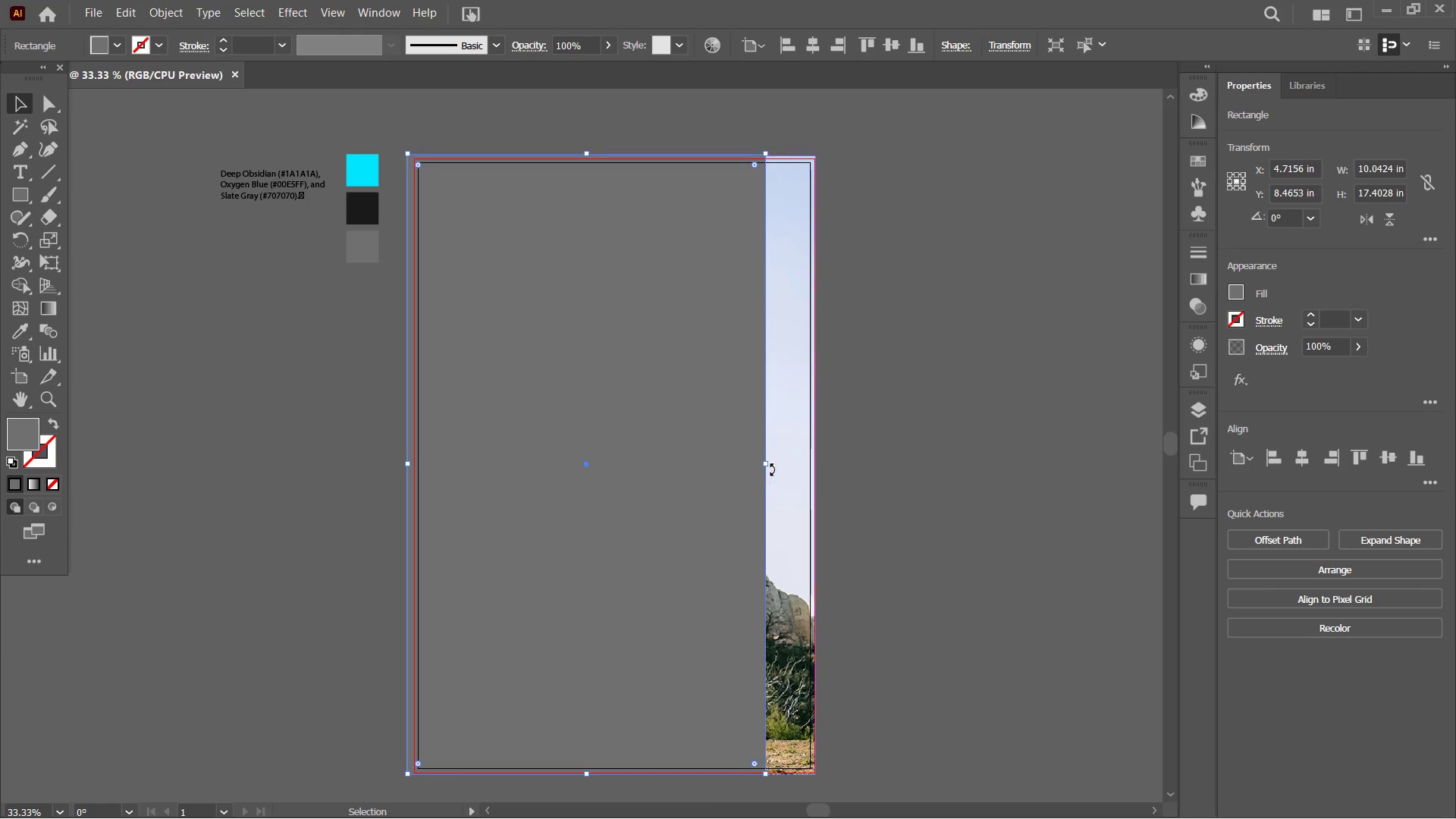 
left_click_drag(start_coordinate=[767, 466], to_coordinate=[815, 457])
 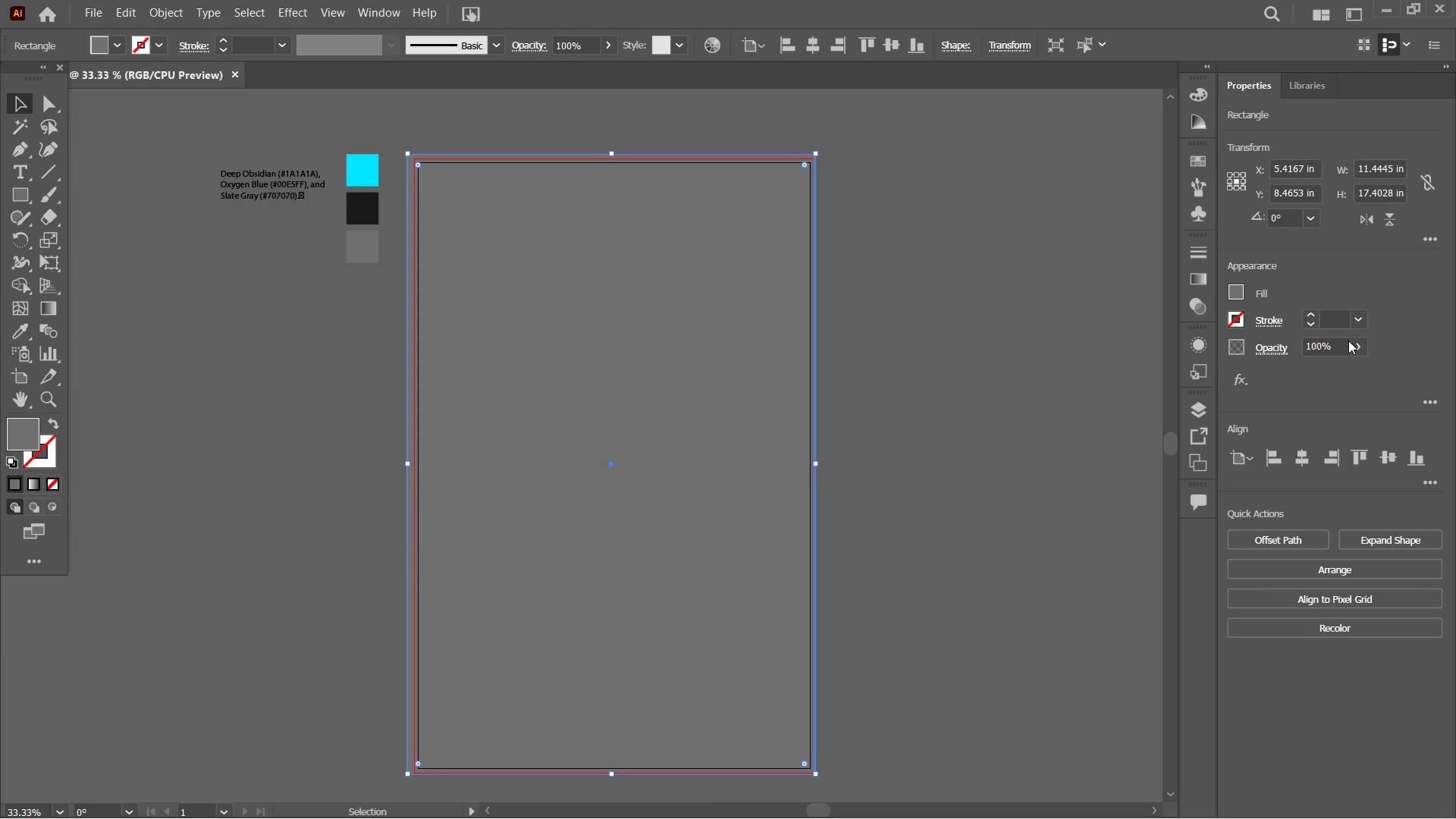 
left_click_drag(start_coordinate=[1342, 342], to_coordinate=[1256, 349])
 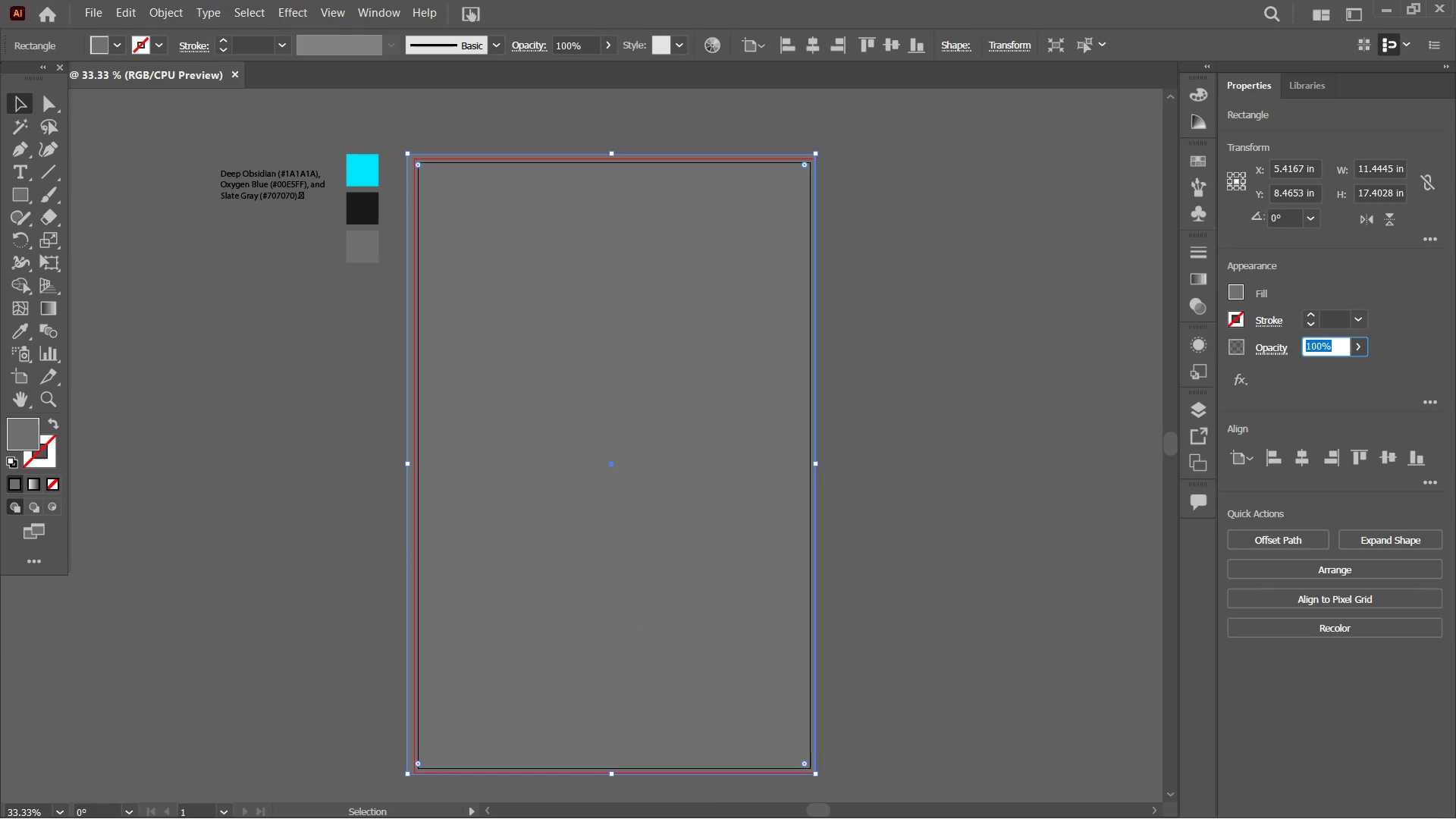 
key(Numpad5)
 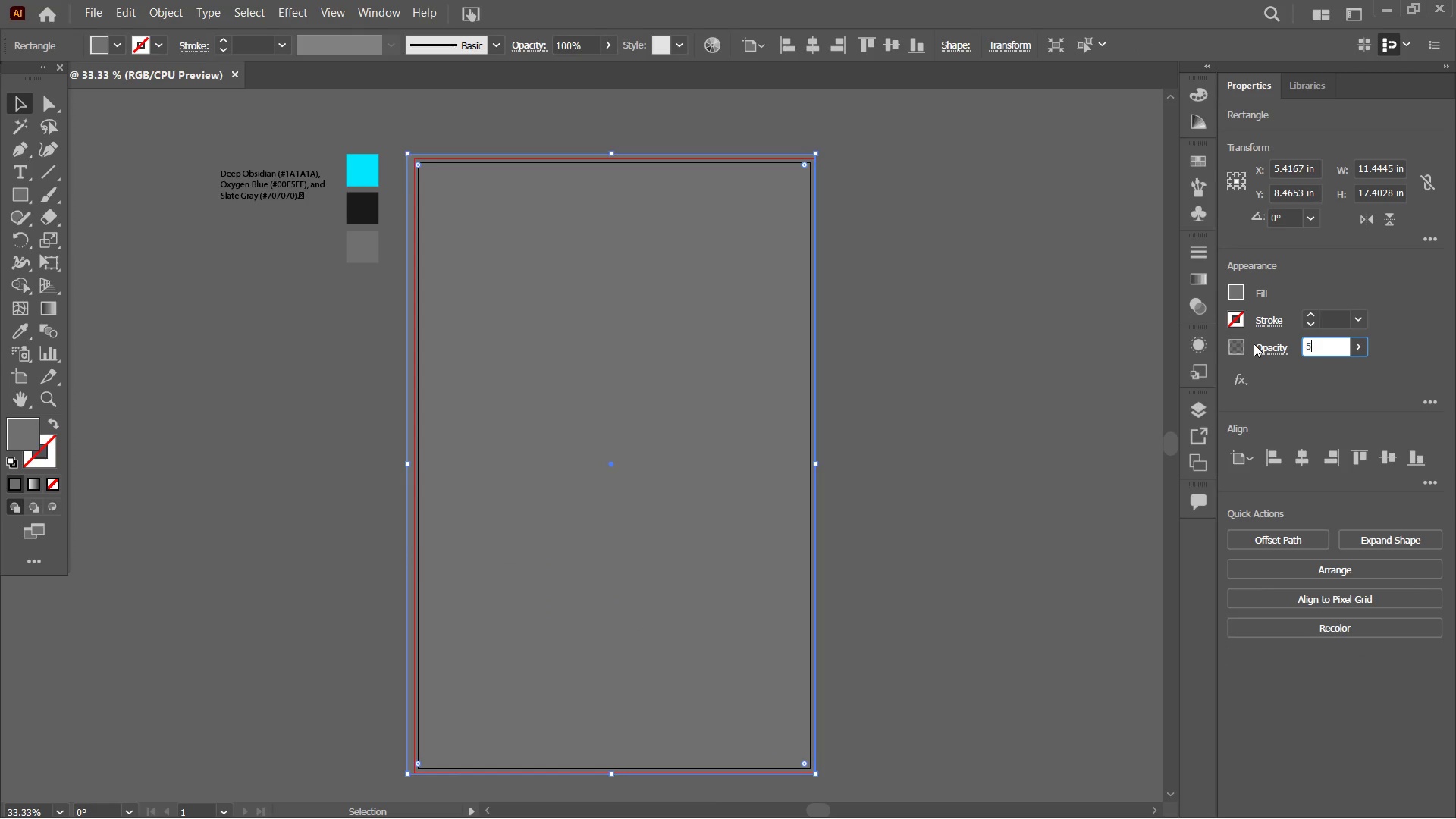 
key(Numpad0)
 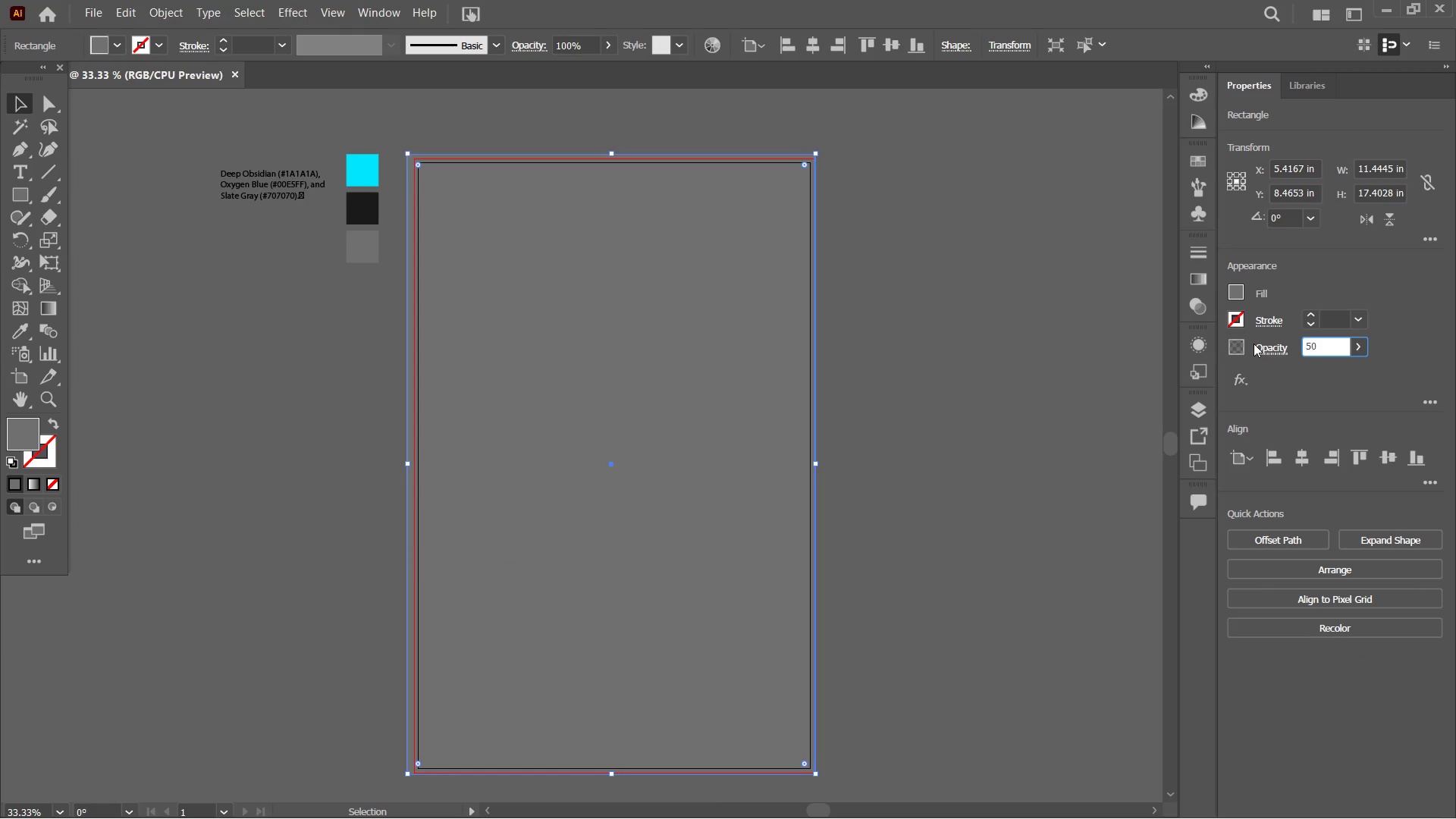 
key(Enter)
 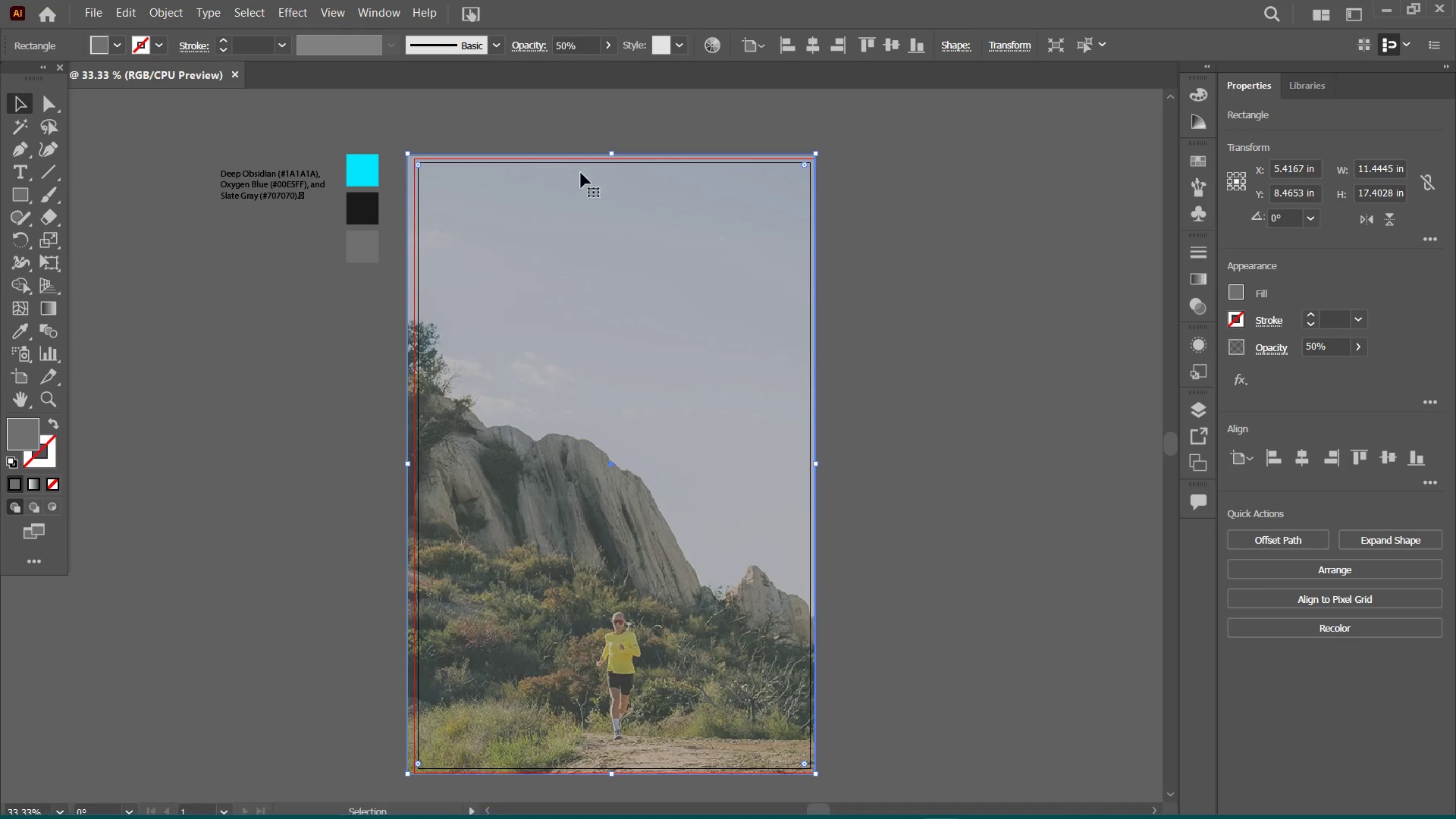 
left_click([24, 331])
 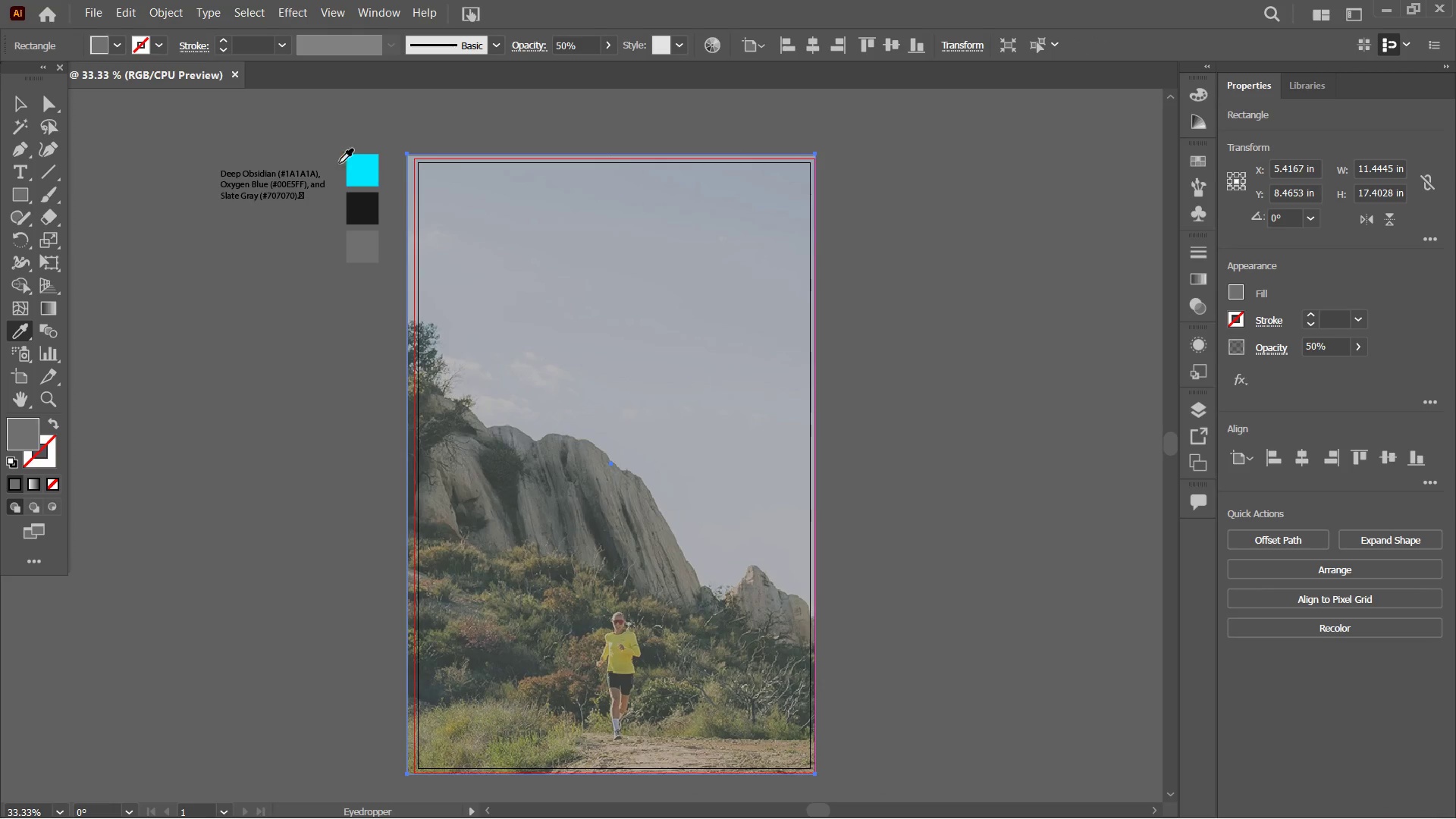 
left_click([367, 167])
 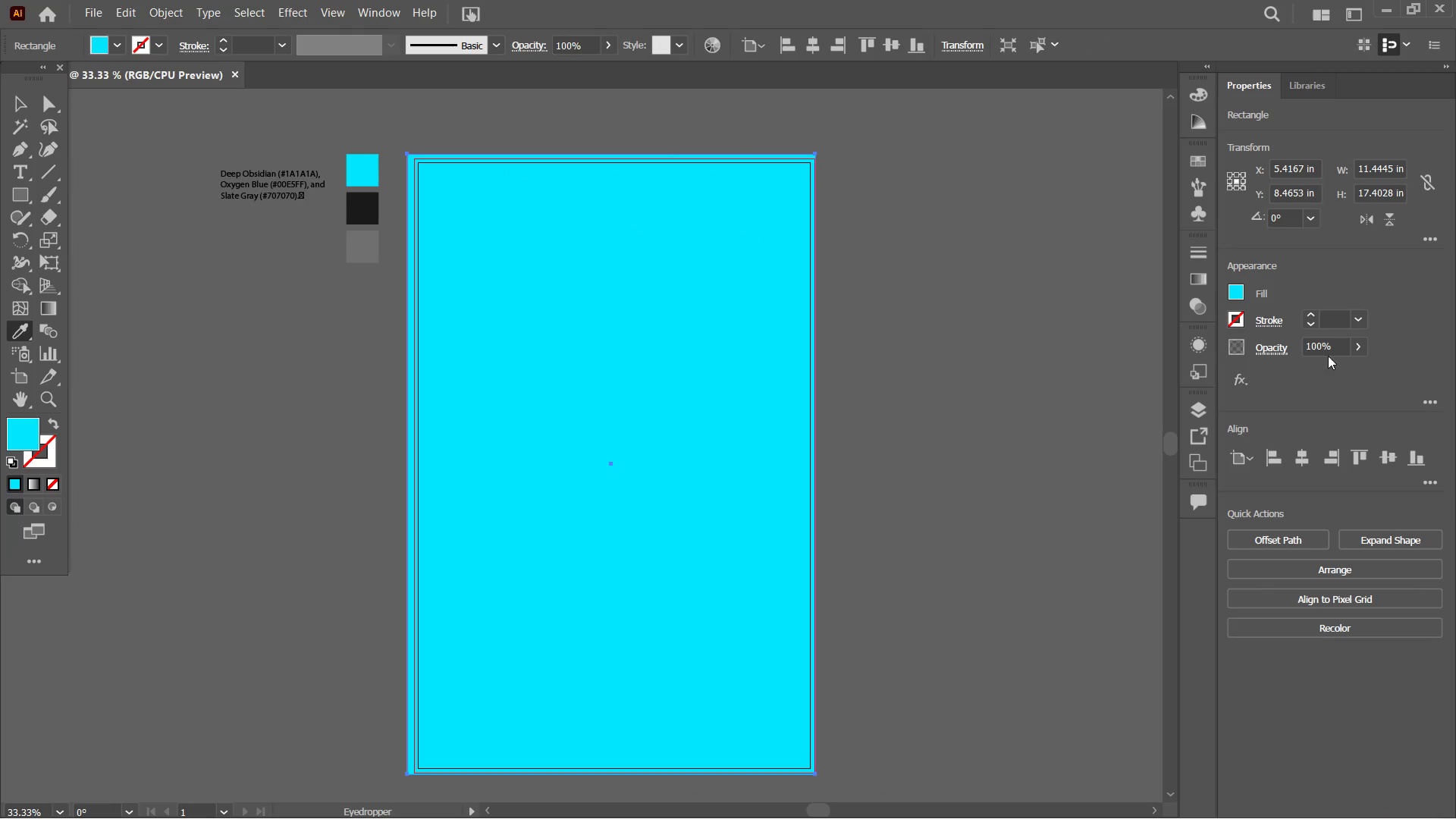 
left_click_drag(start_coordinate=[1334, 344], to_coordinate=[1299, 337])
 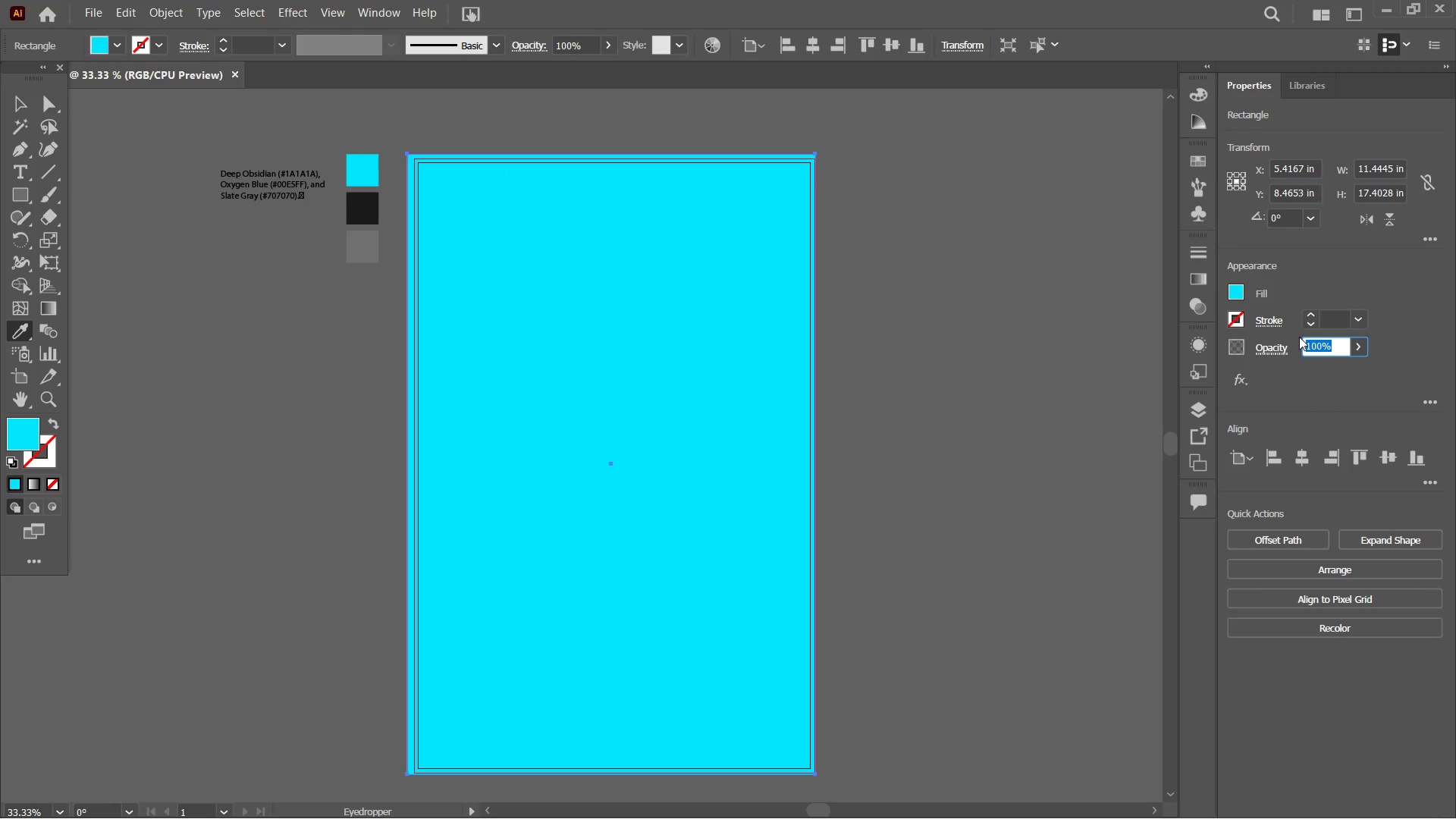 
key(Numpad5)
 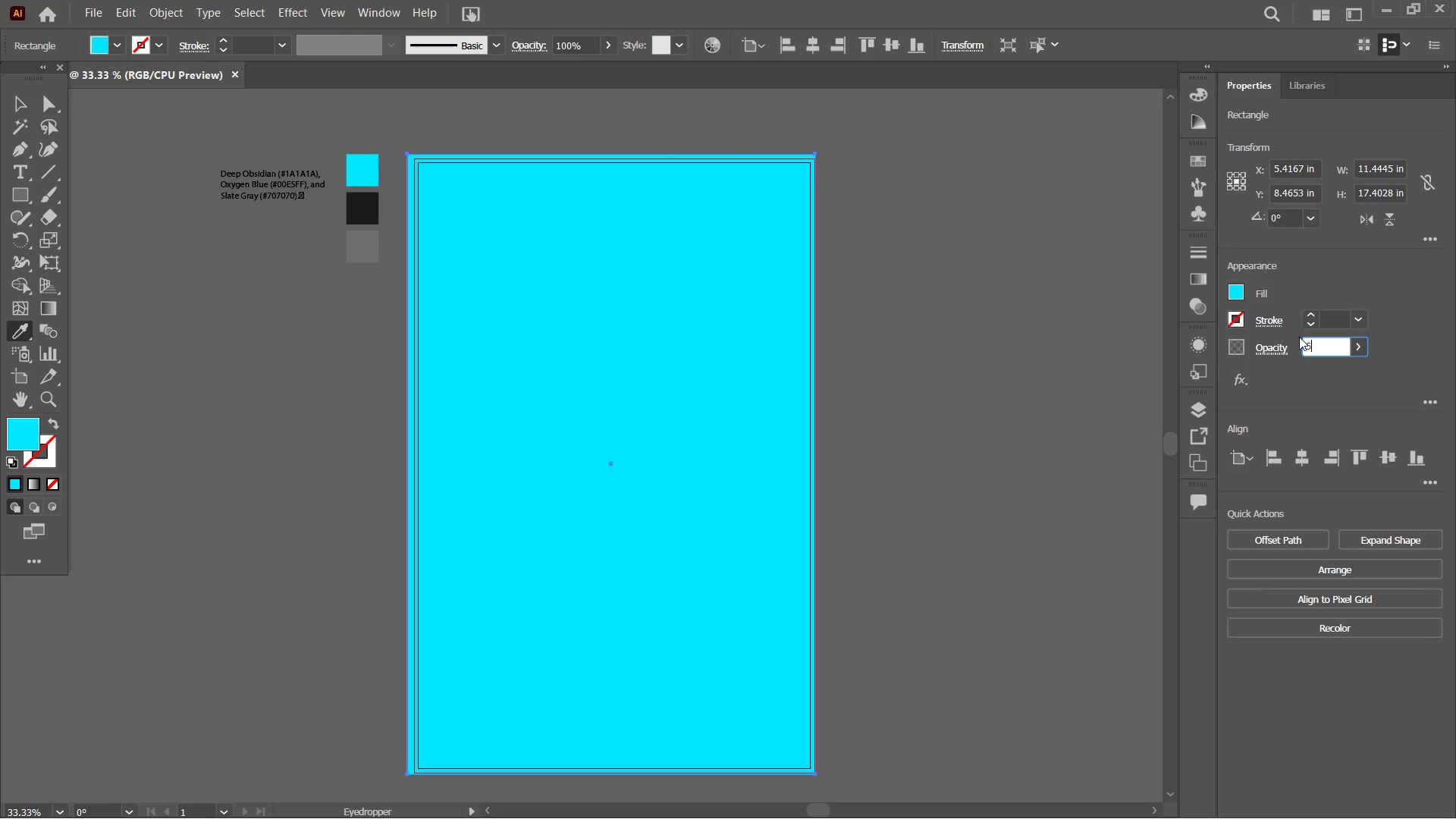 
key(Numpad0)
 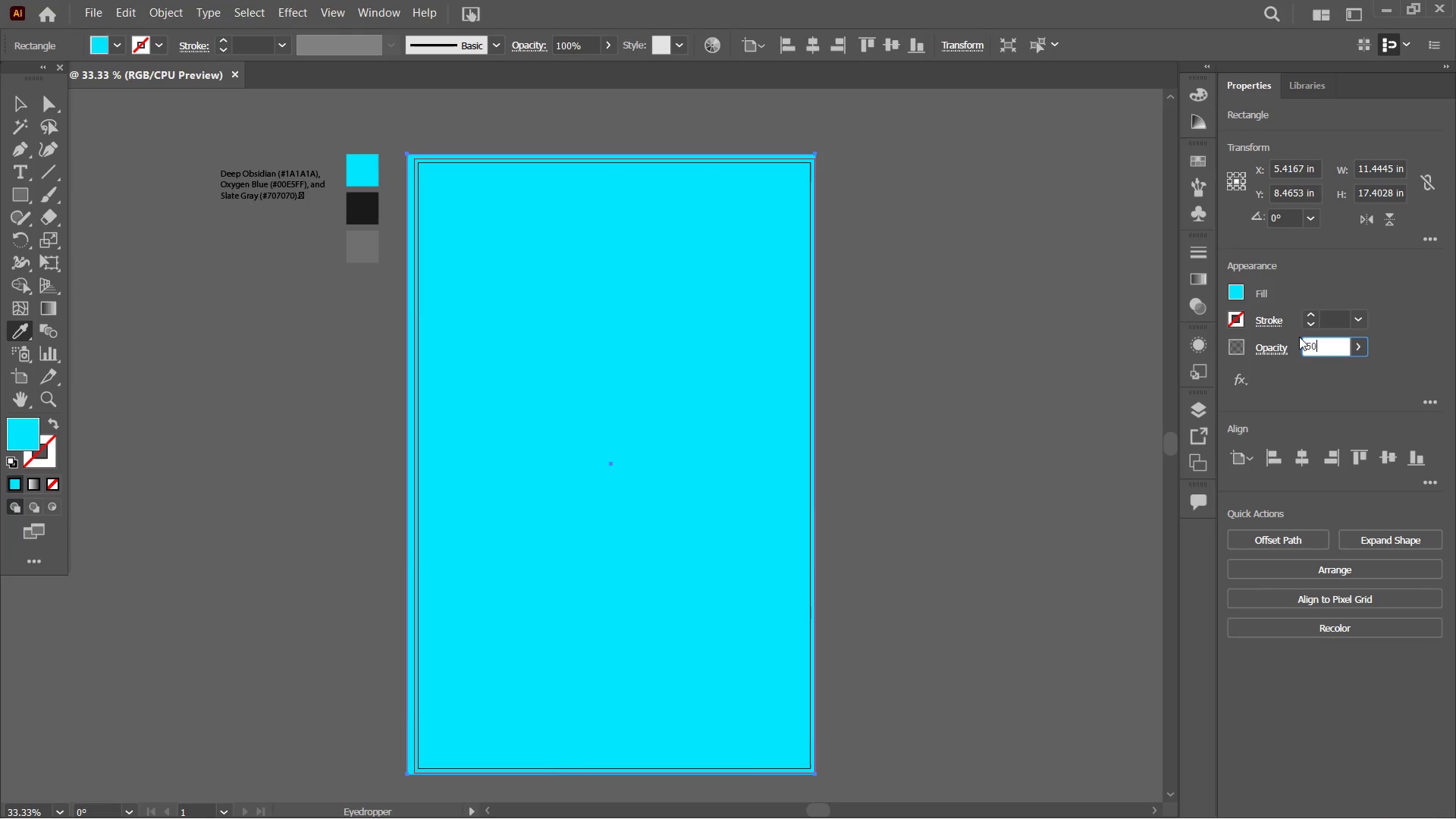 
key(Enter)